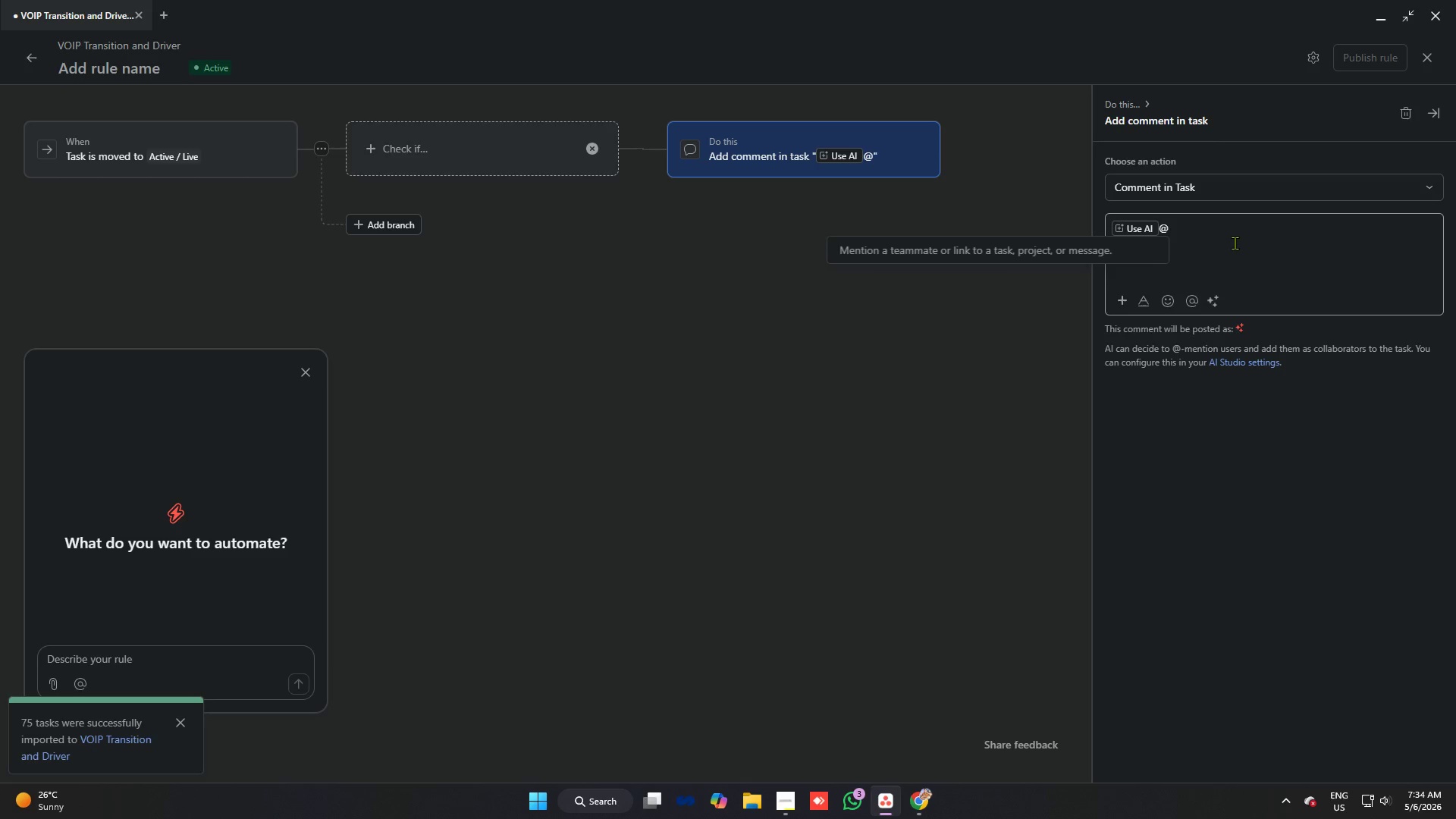 
wait(6.67)
 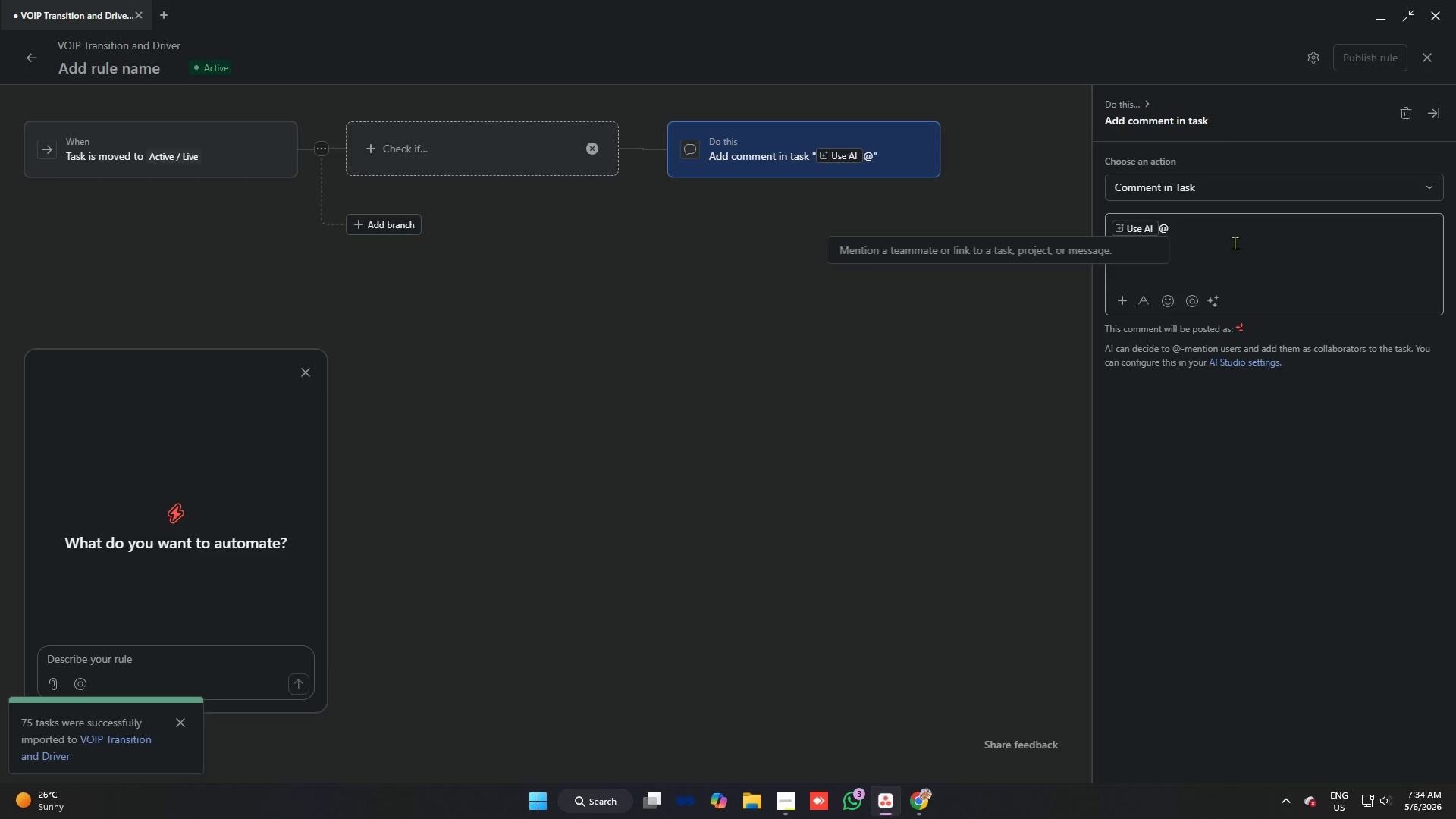 
type(Operation)
 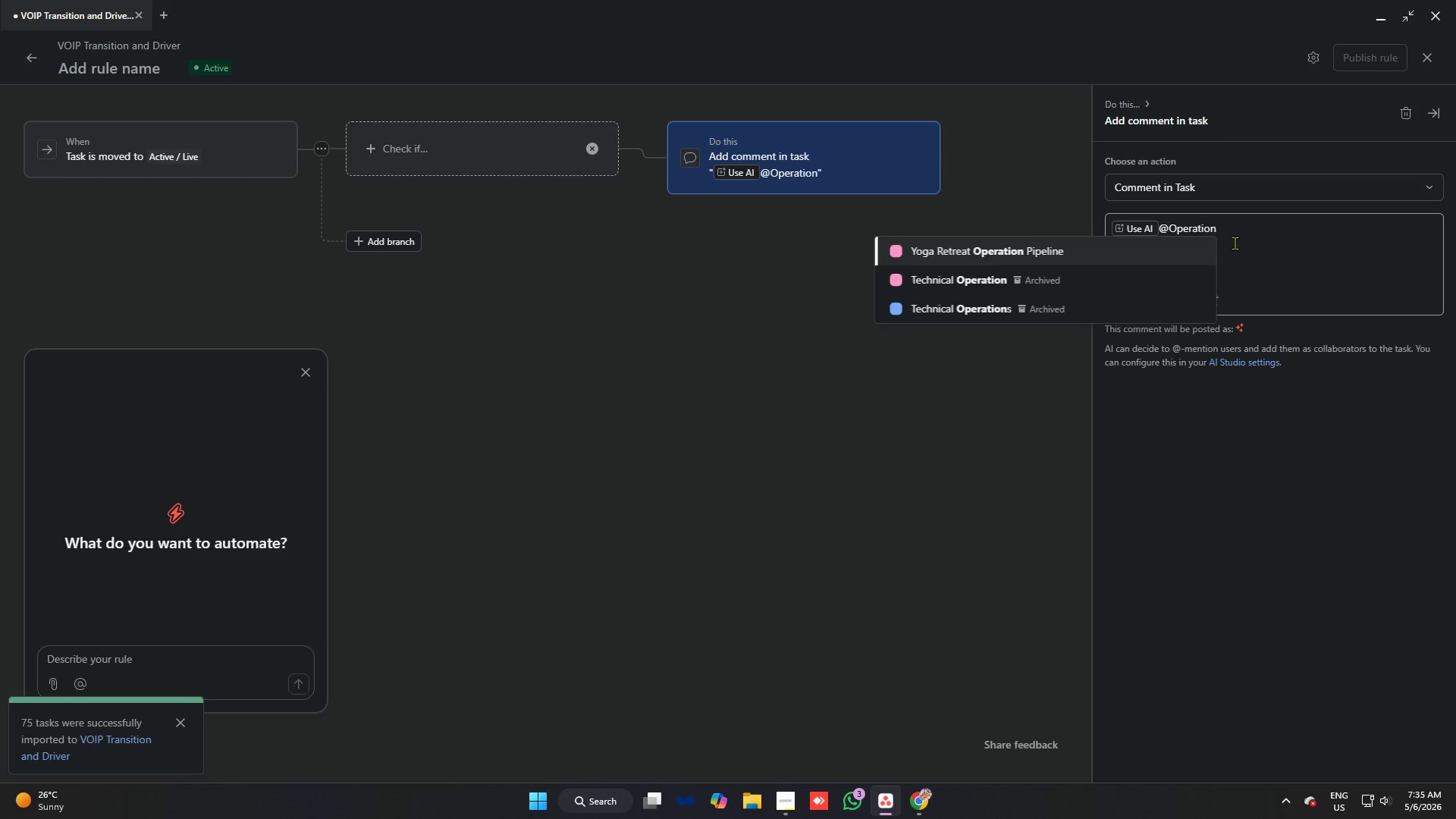 
type(s manager)
key(Backspace)
key(Backspace)
key(Backspace)
key(Backspace)
key(Backspace)
key(Backspace)
key(Backspace)
type(Managers Driver is now LIVE on VOIP)
 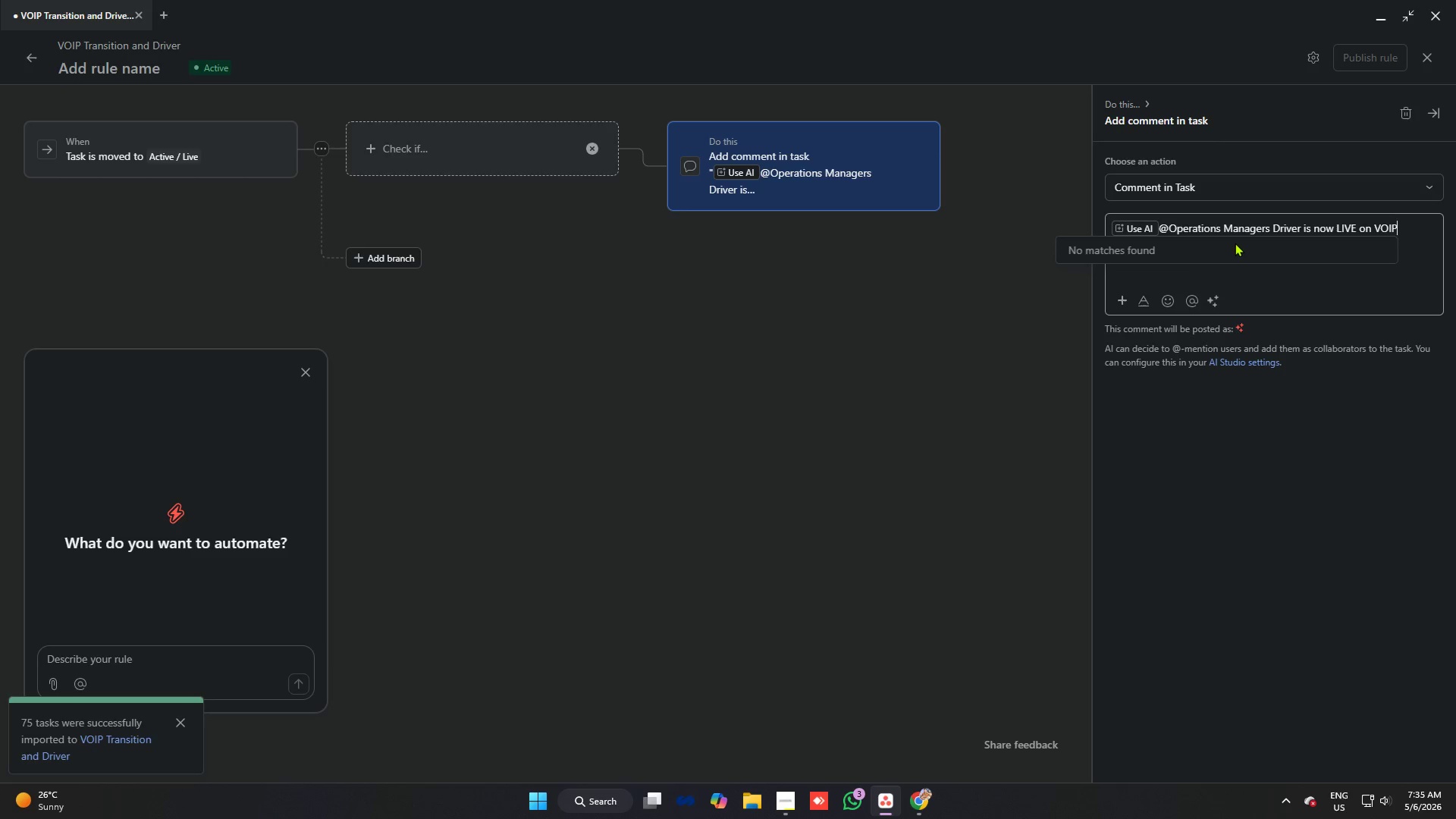 
wait(8.75)
 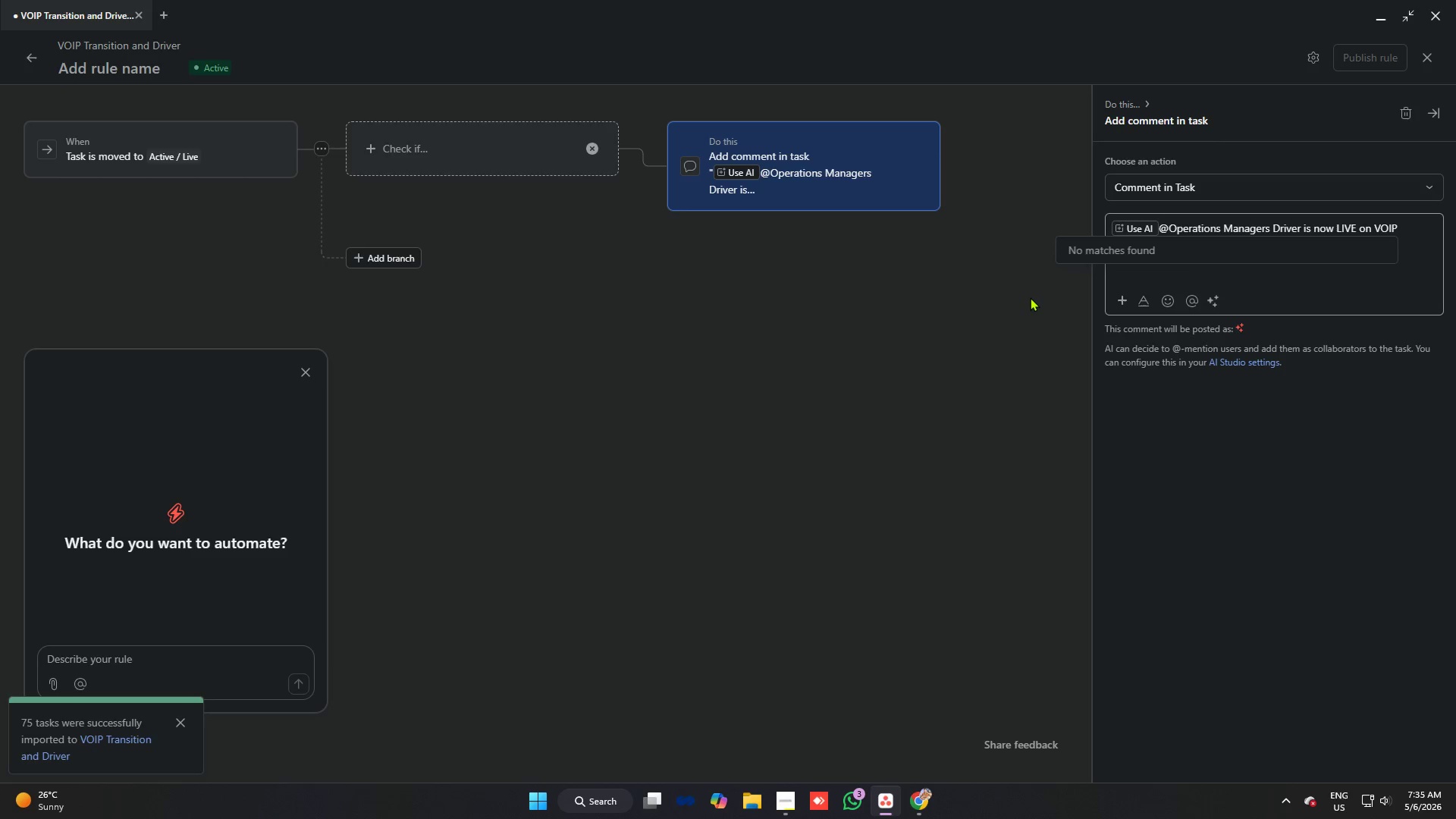 
left_click([306, 376])
 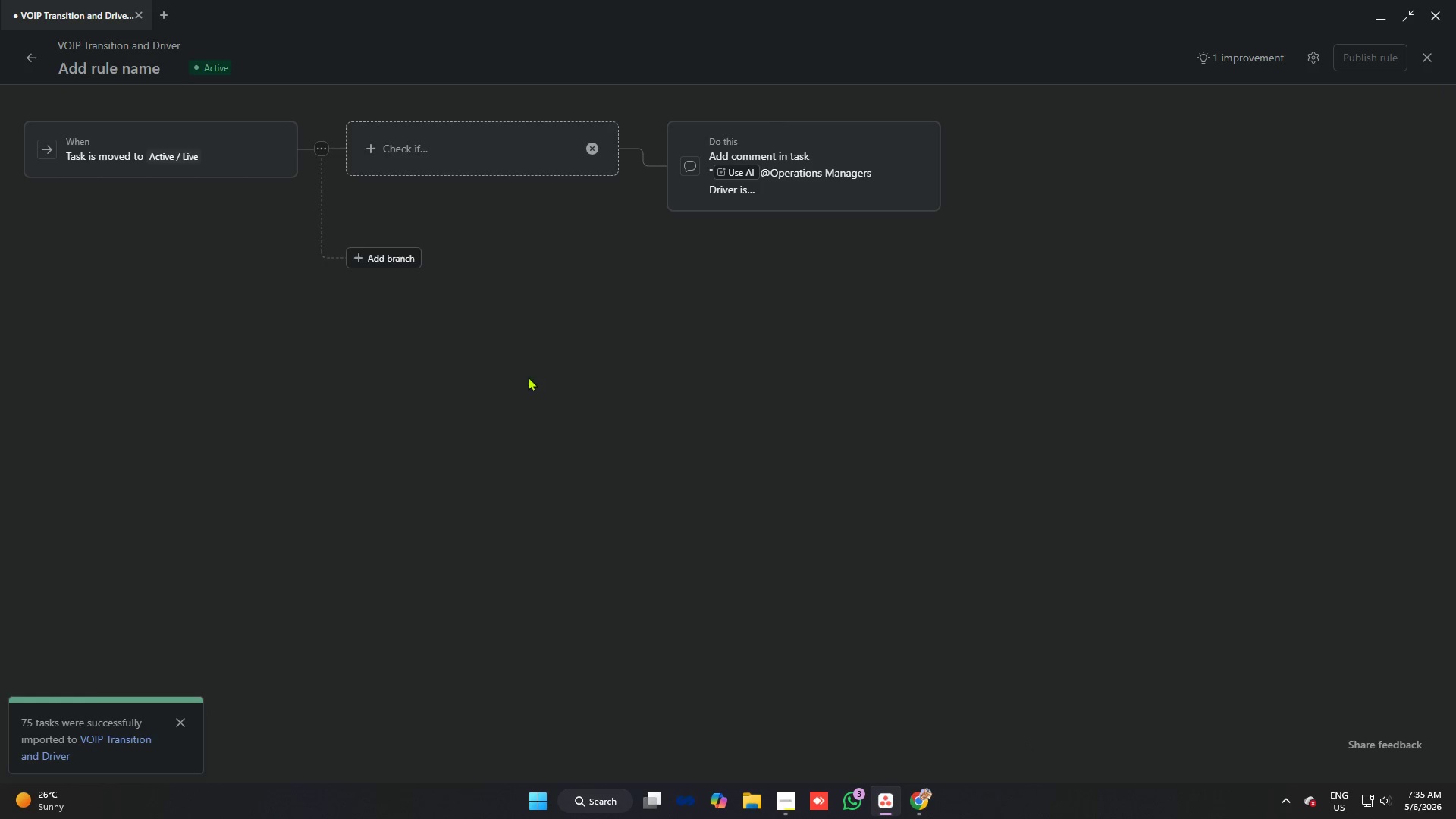 
left_click([547, 352])
 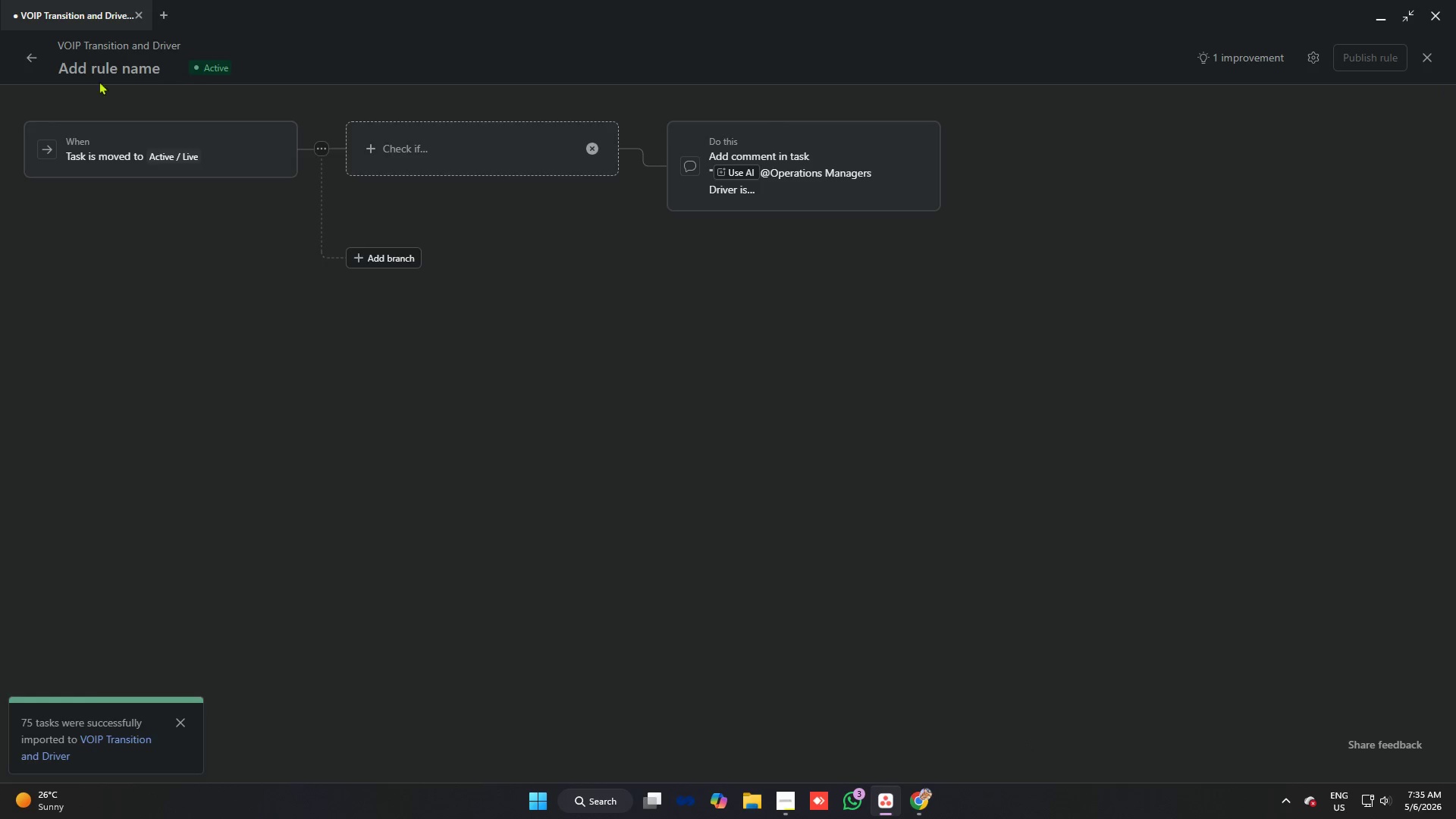 
left_click([110, 69])